 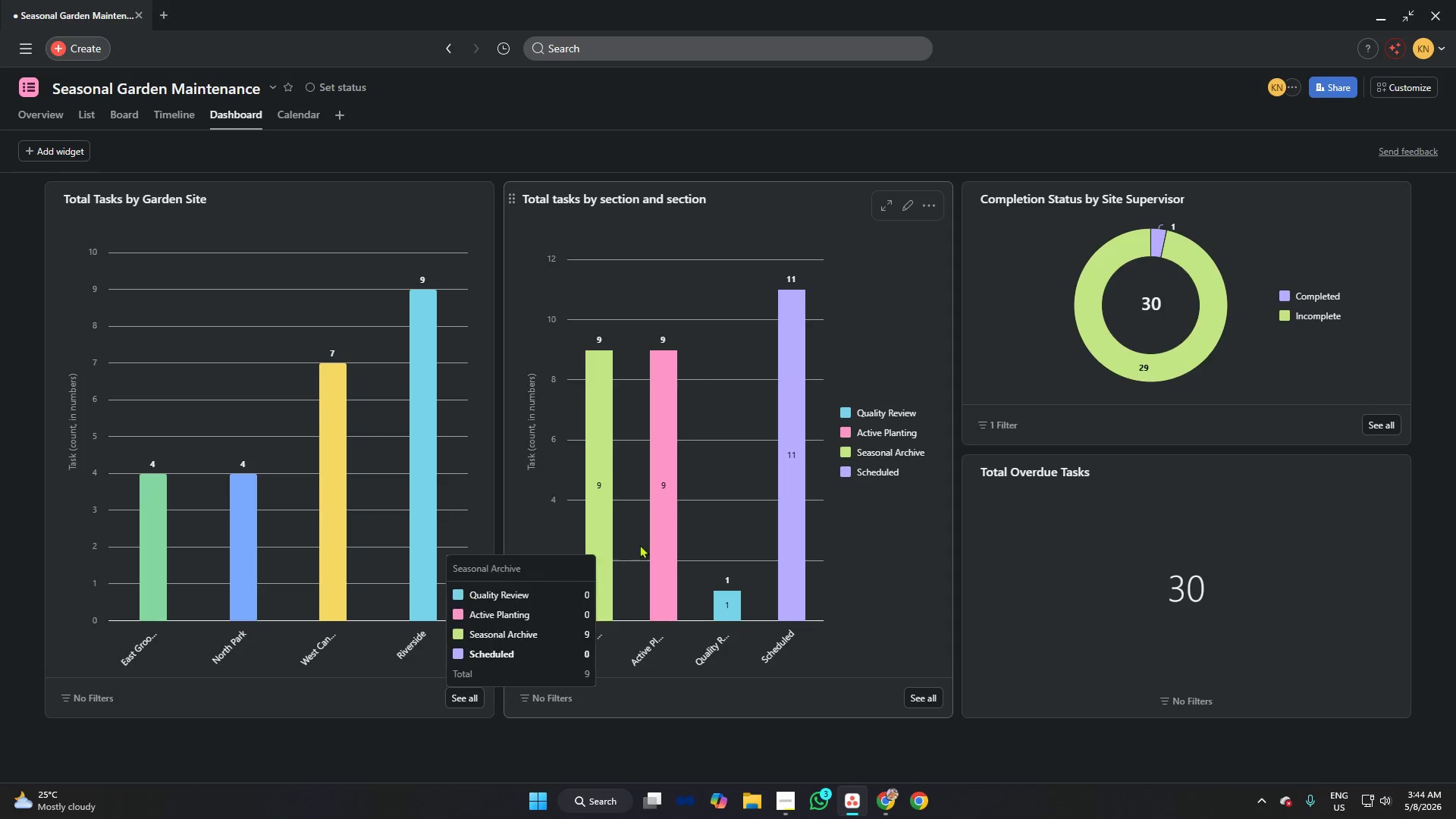 
key(Meta+Shift+S)
 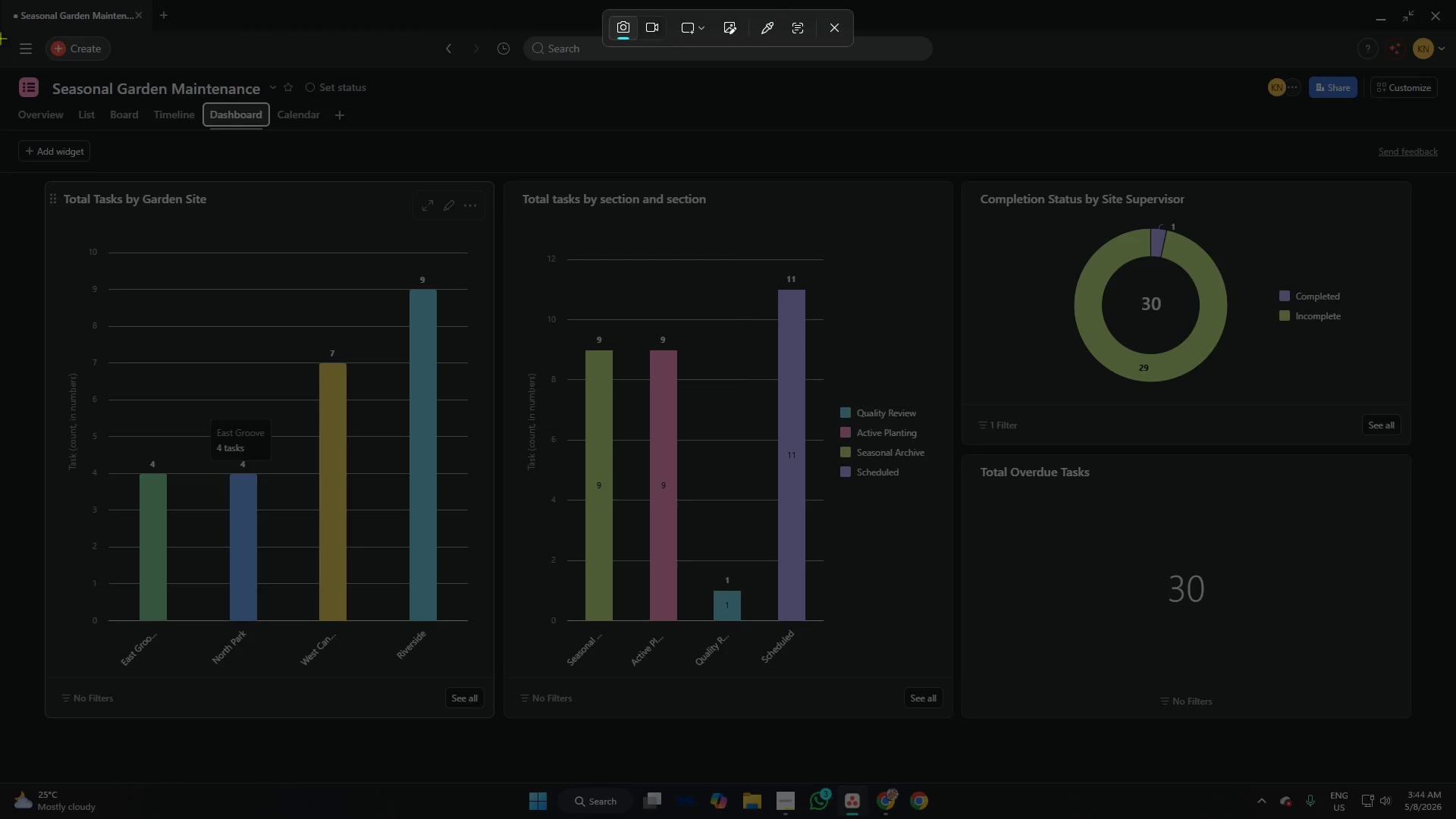 
left_click_drag(start_coordinate=[0, 29], to_coordinate=[1454, 782])
 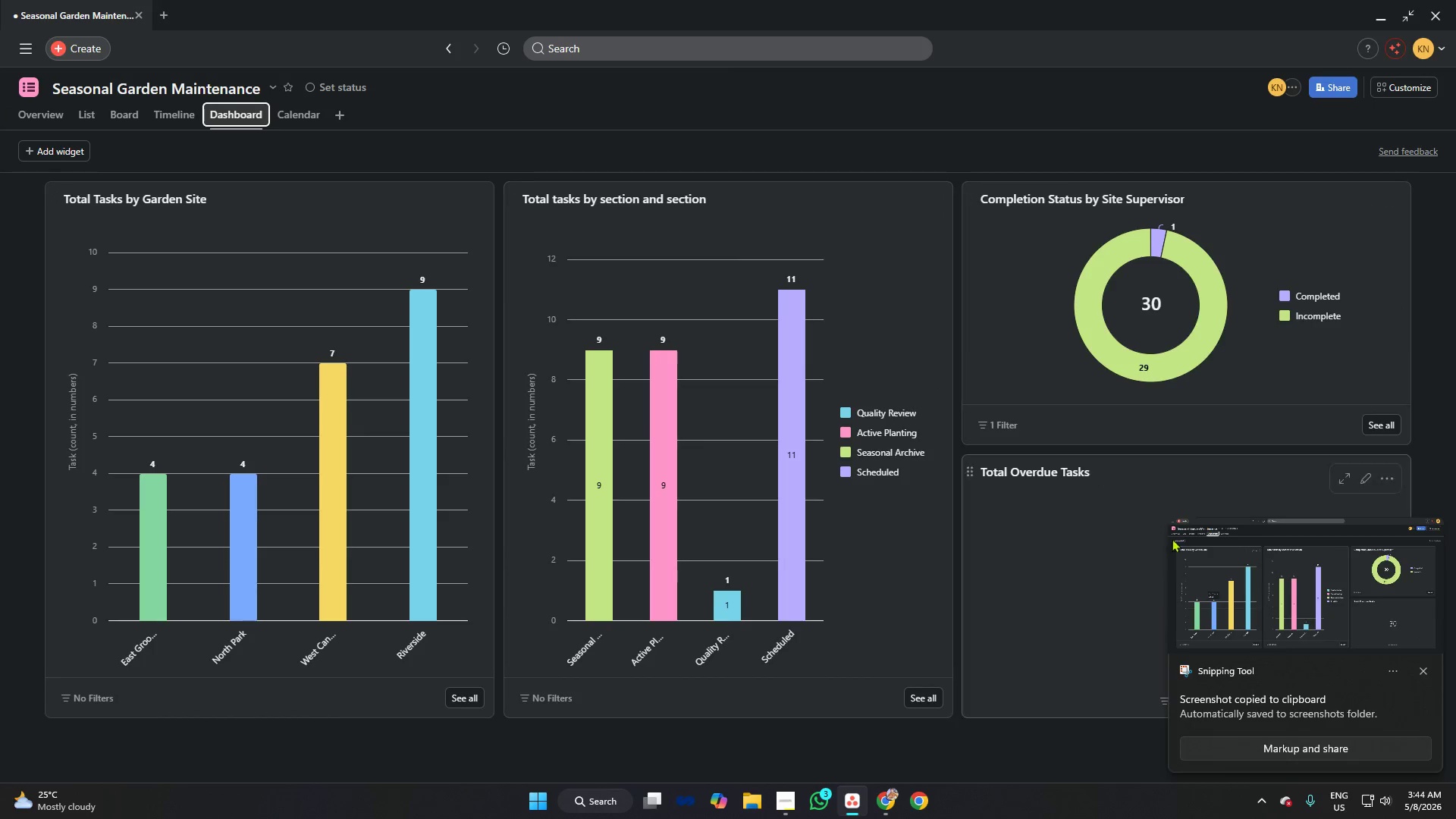 
left_click([1243, 574])
 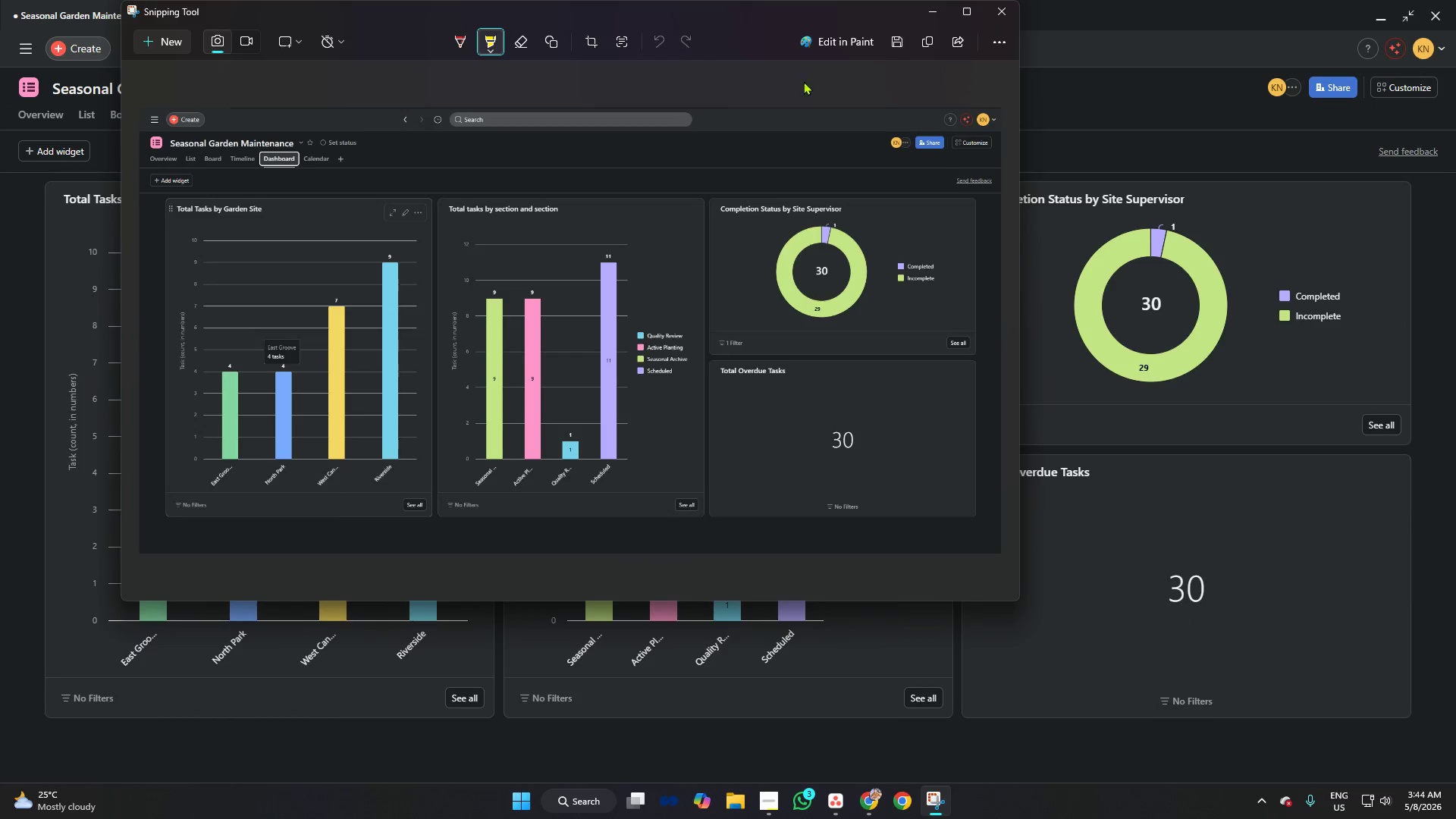 
left_click([901, 39])
 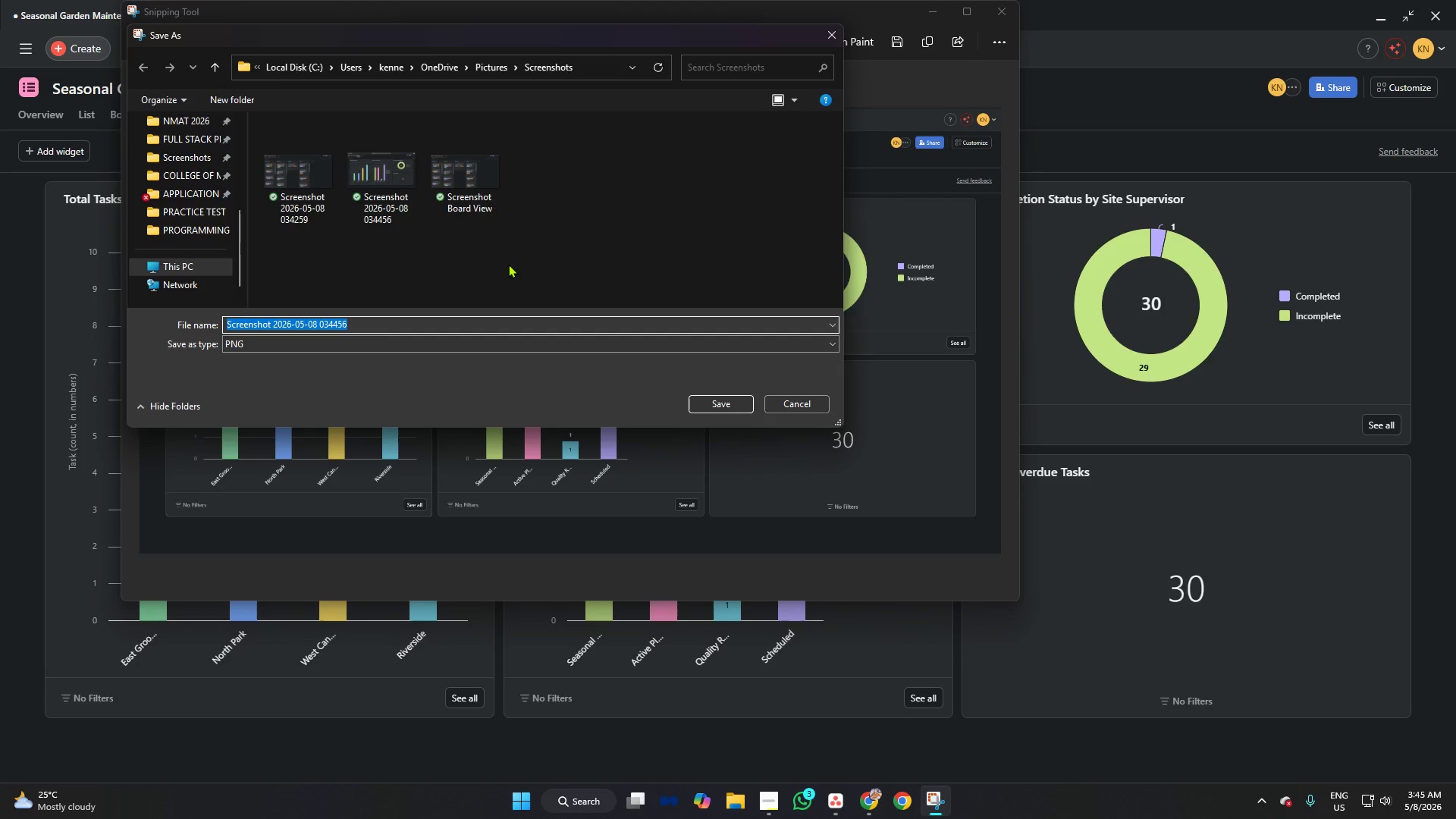 
wait(10.62)
 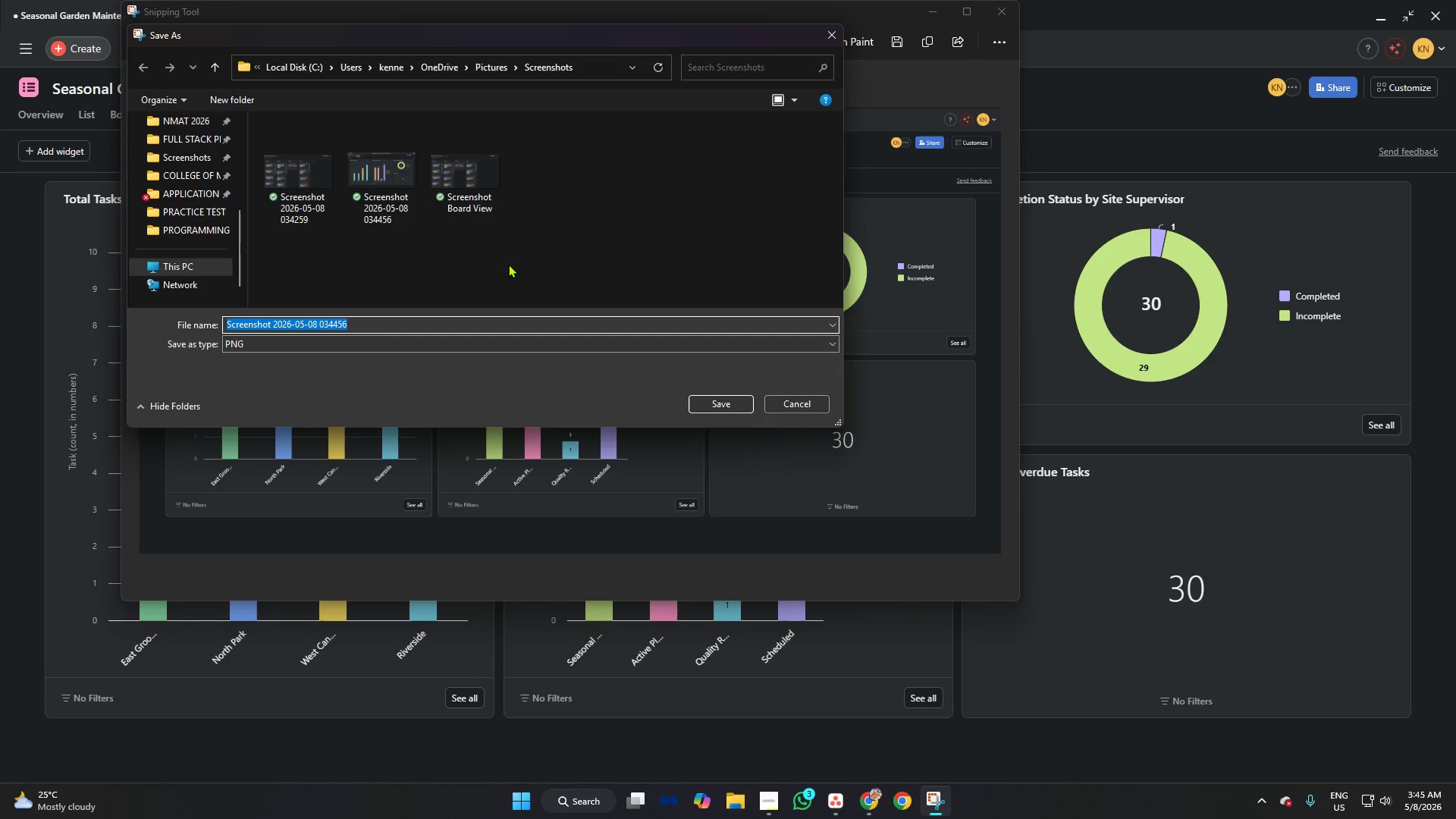 
hold_key(key=ControlLeft, duration=1.08)
 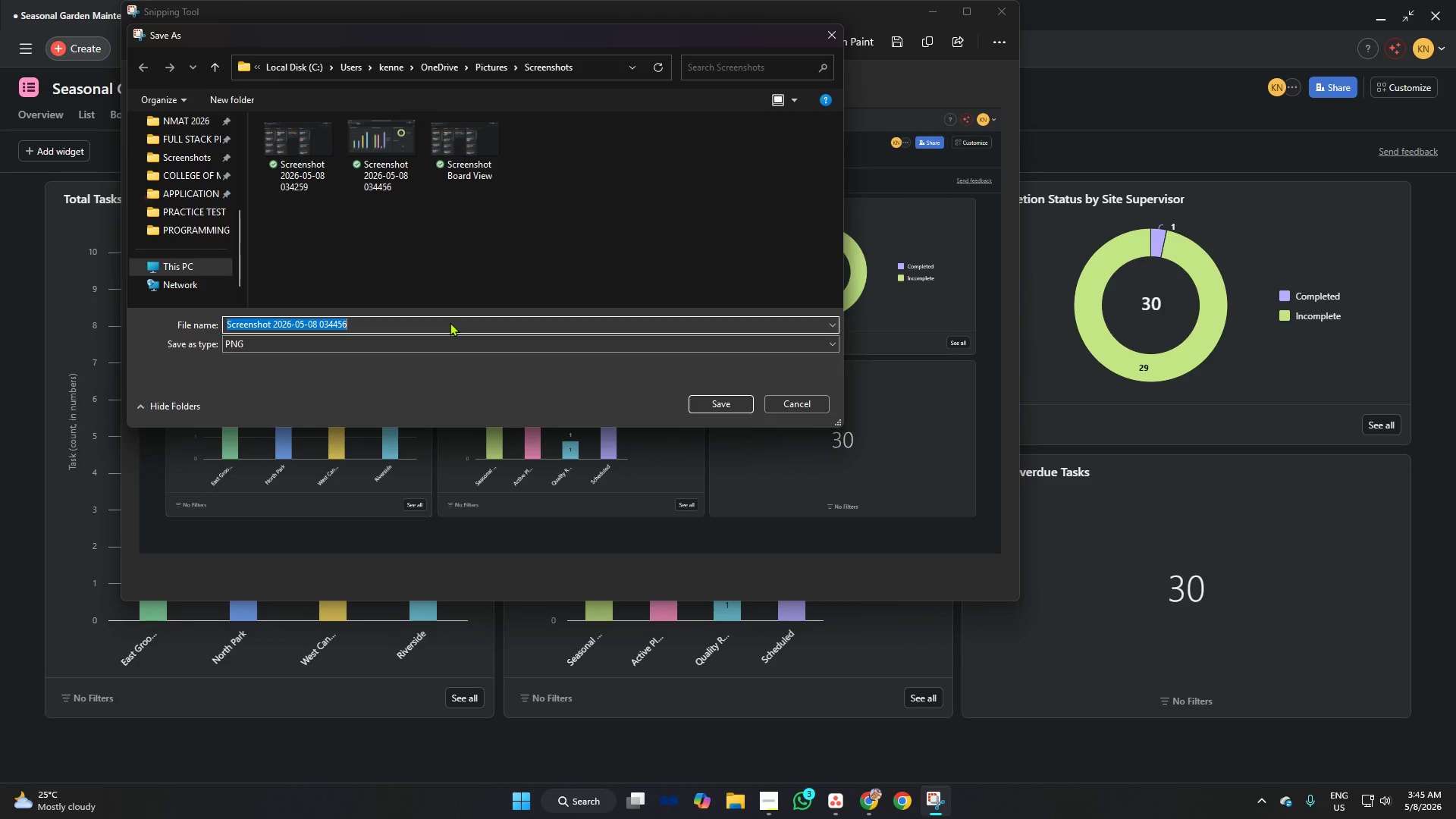 
type(Screenshot Dashbpoar)
key(Backspace)
key(Backspace)
key(Backspace)
type(ard Vi)
 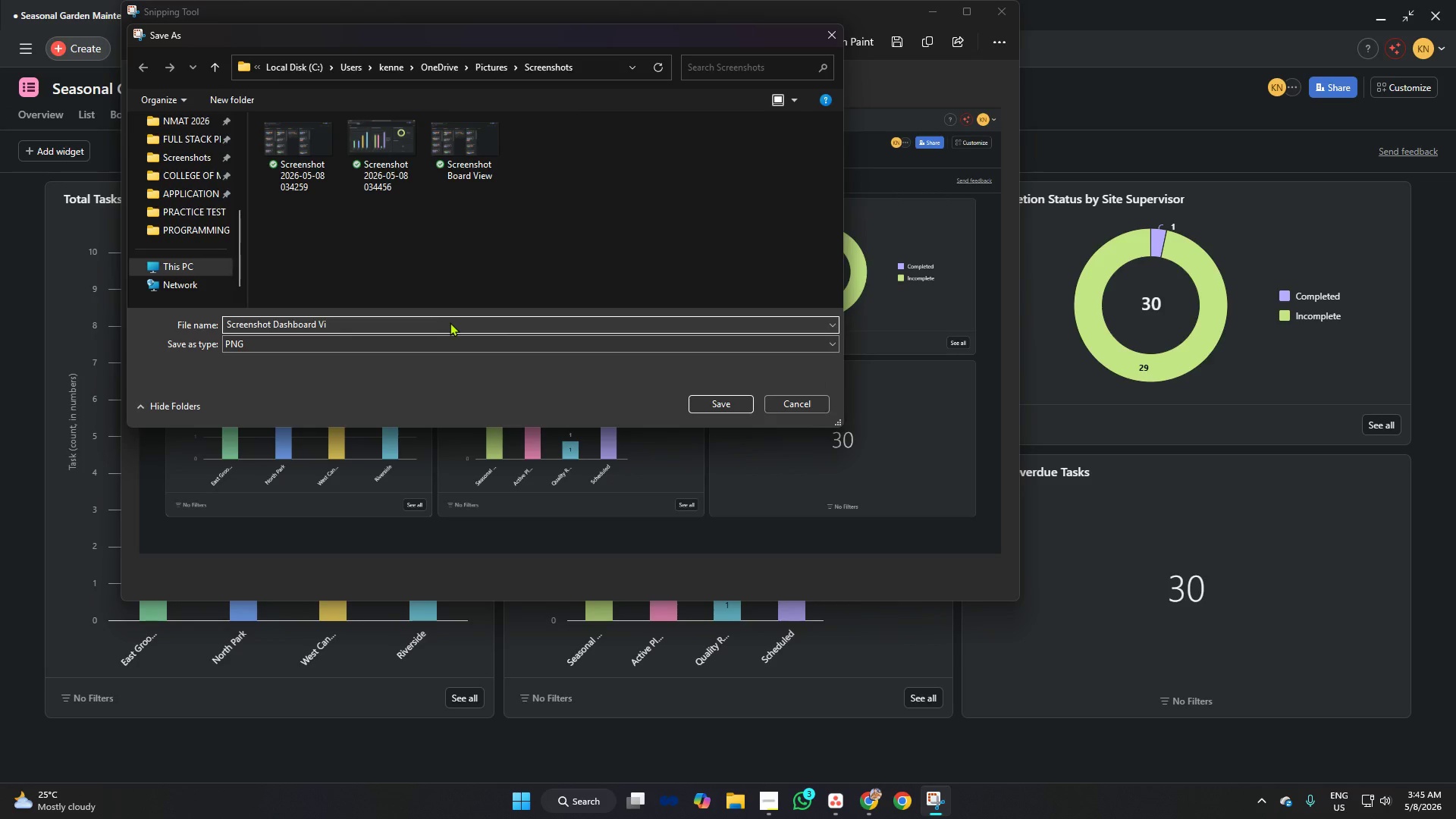 
type(w)
key(Backspace)
type(ew(4Chart))
key(Backspace)
key(Backspace)
key(Backspace)
key(Backspace)
key(Backspace)
key(Backspace)
type(Visuals))
 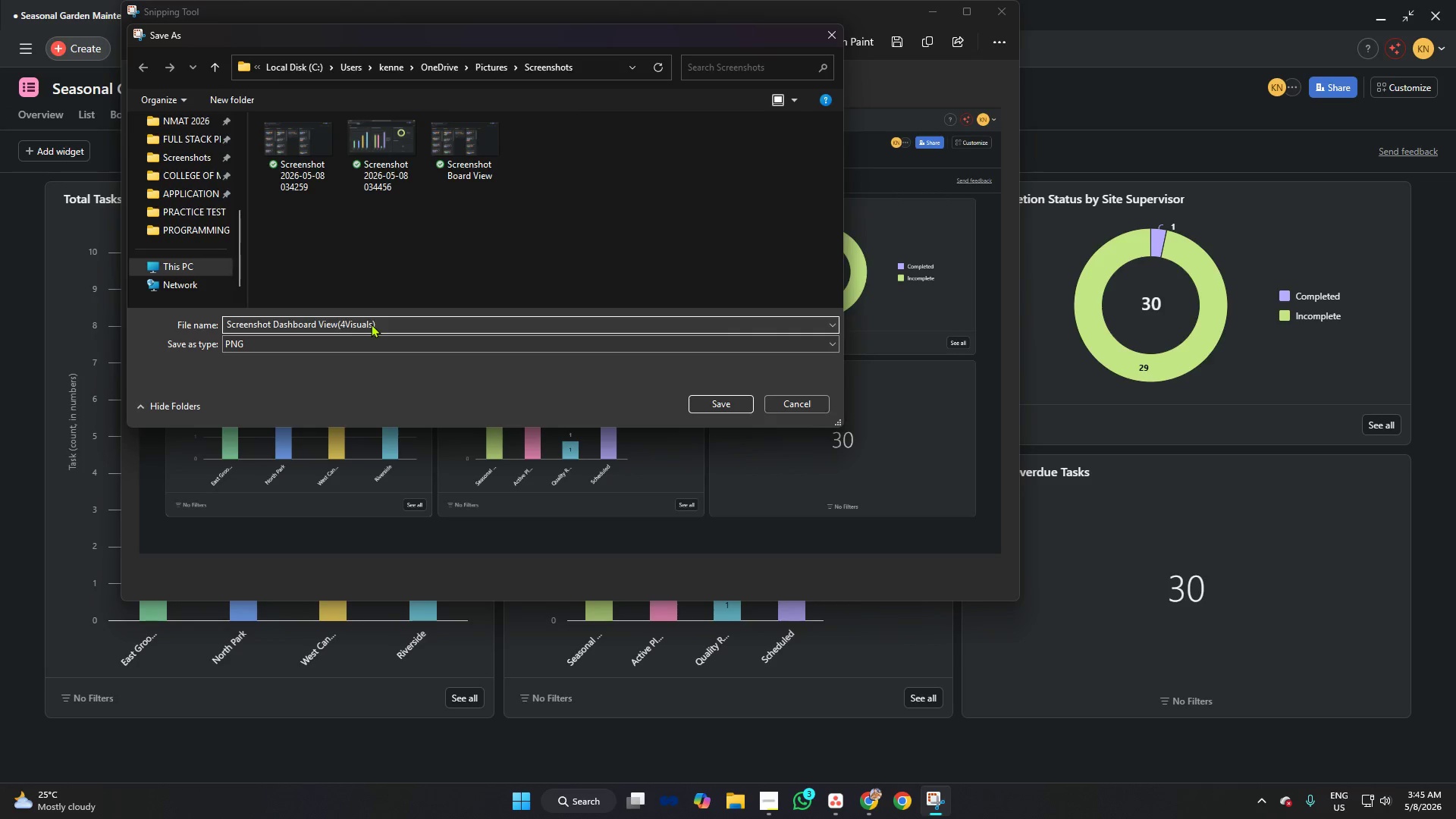 